 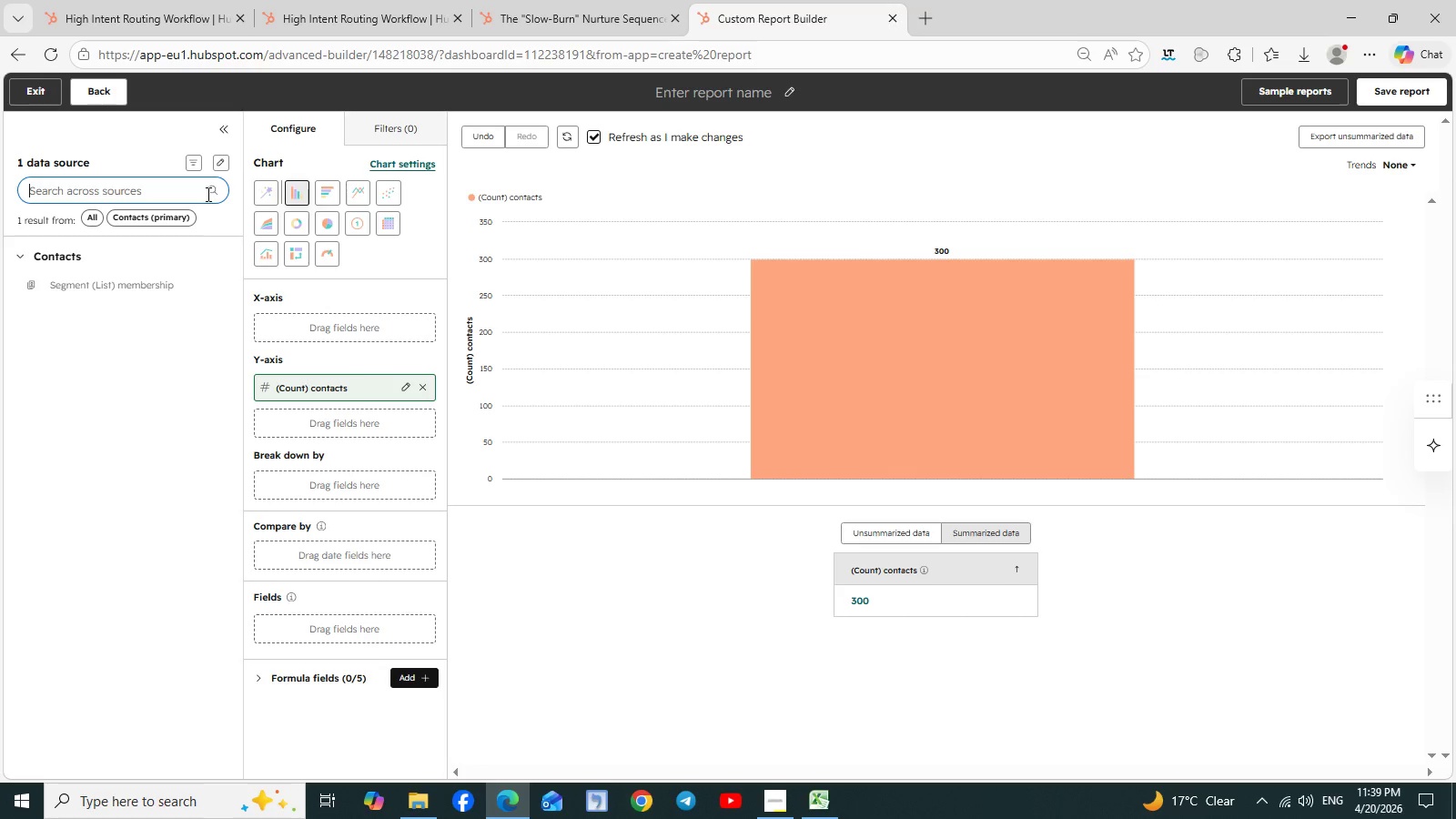 
left_click([126, 189])
 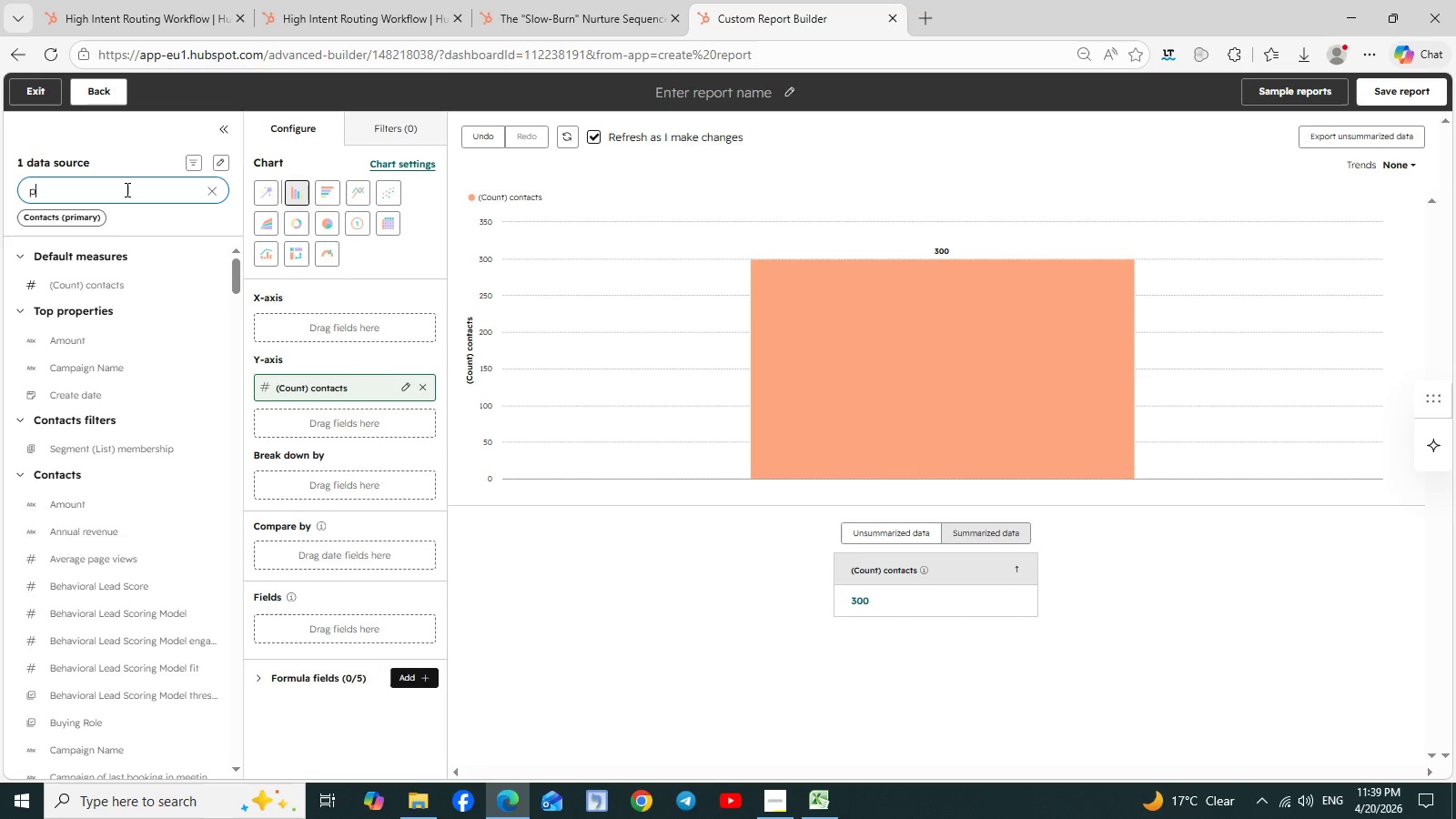 
type(page)
 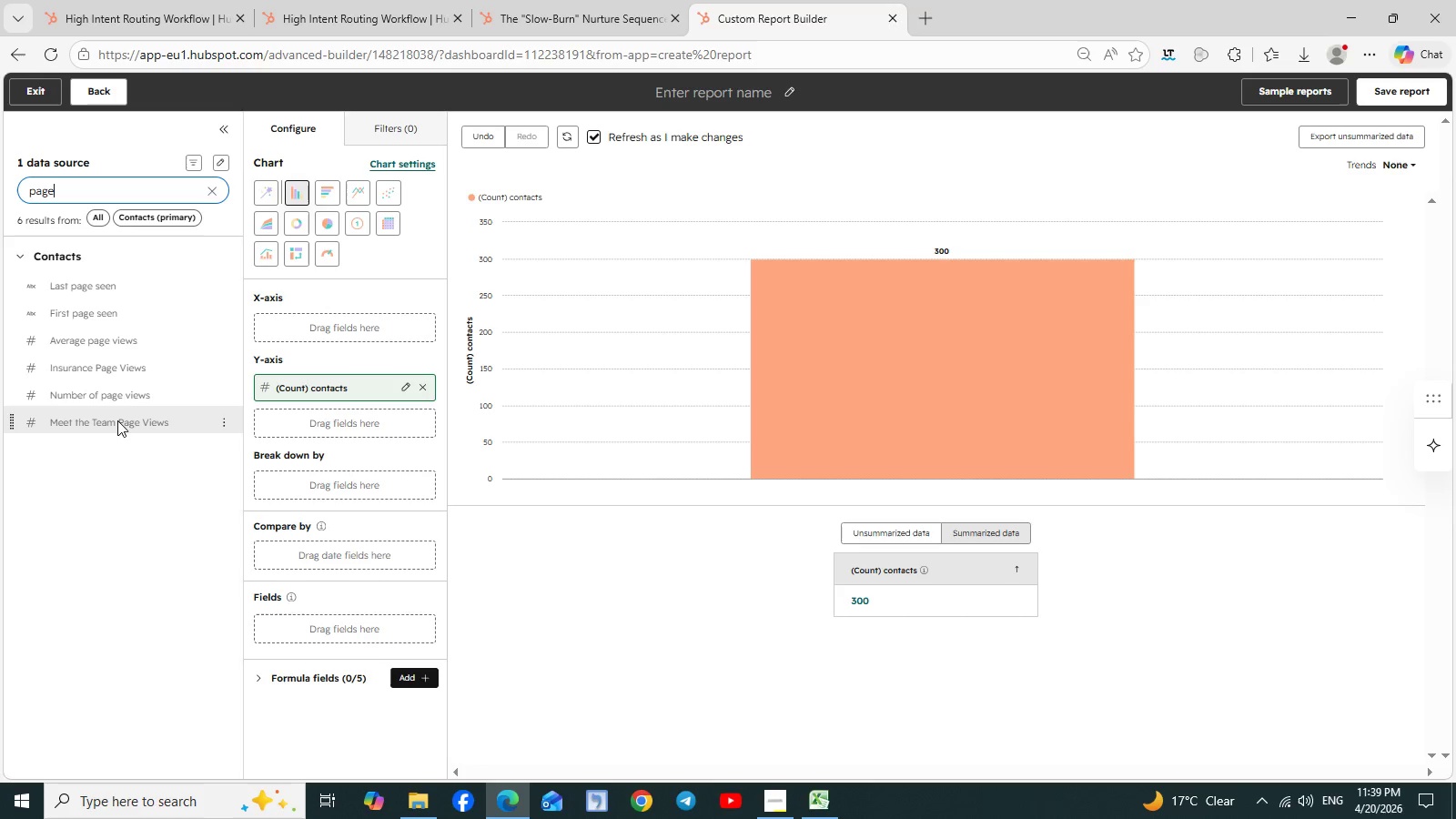 
left_click_drag(start_coordinate=[113, 421], to_coordinate=[263, 322])
 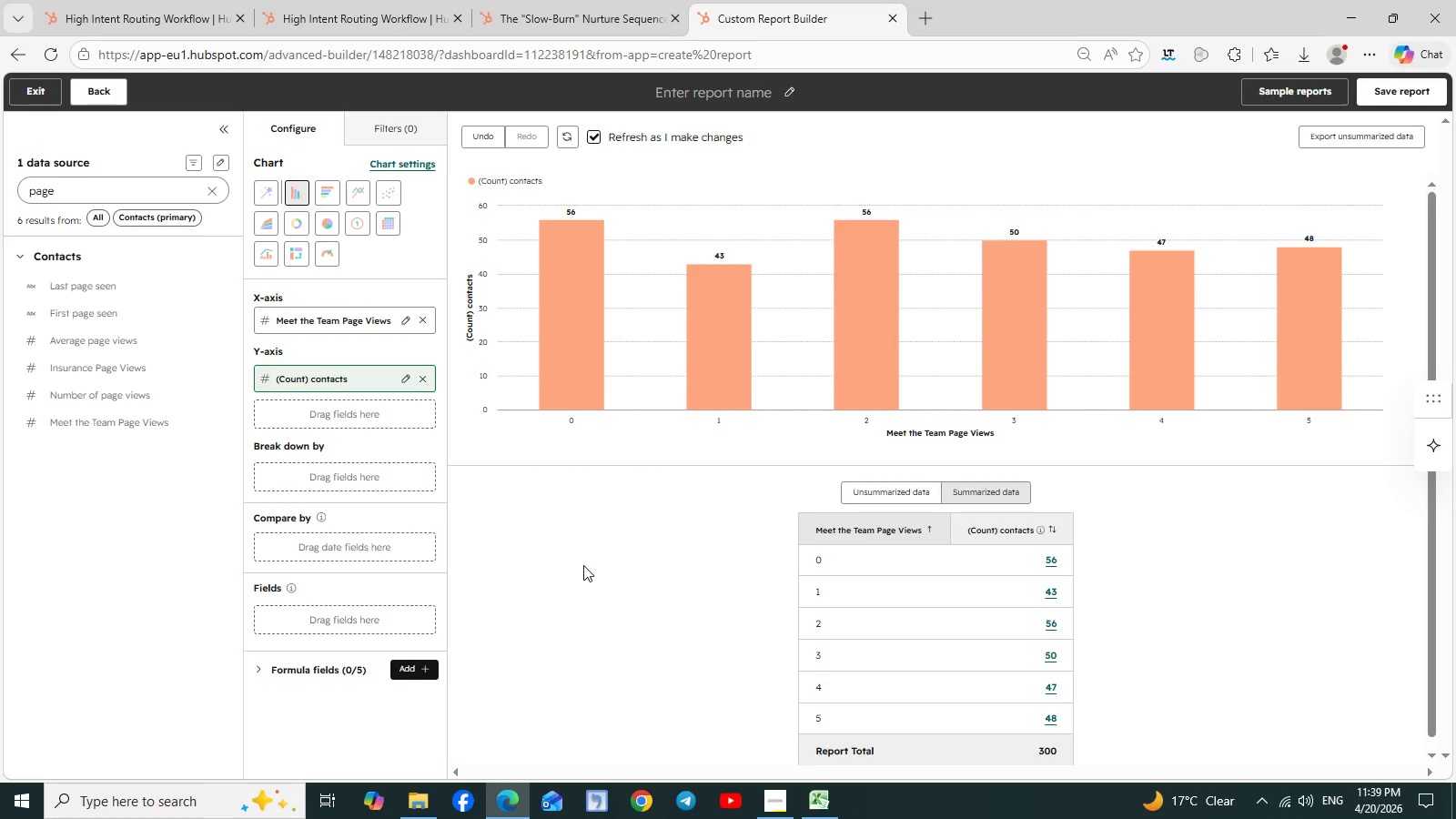 
wait(9.47)
 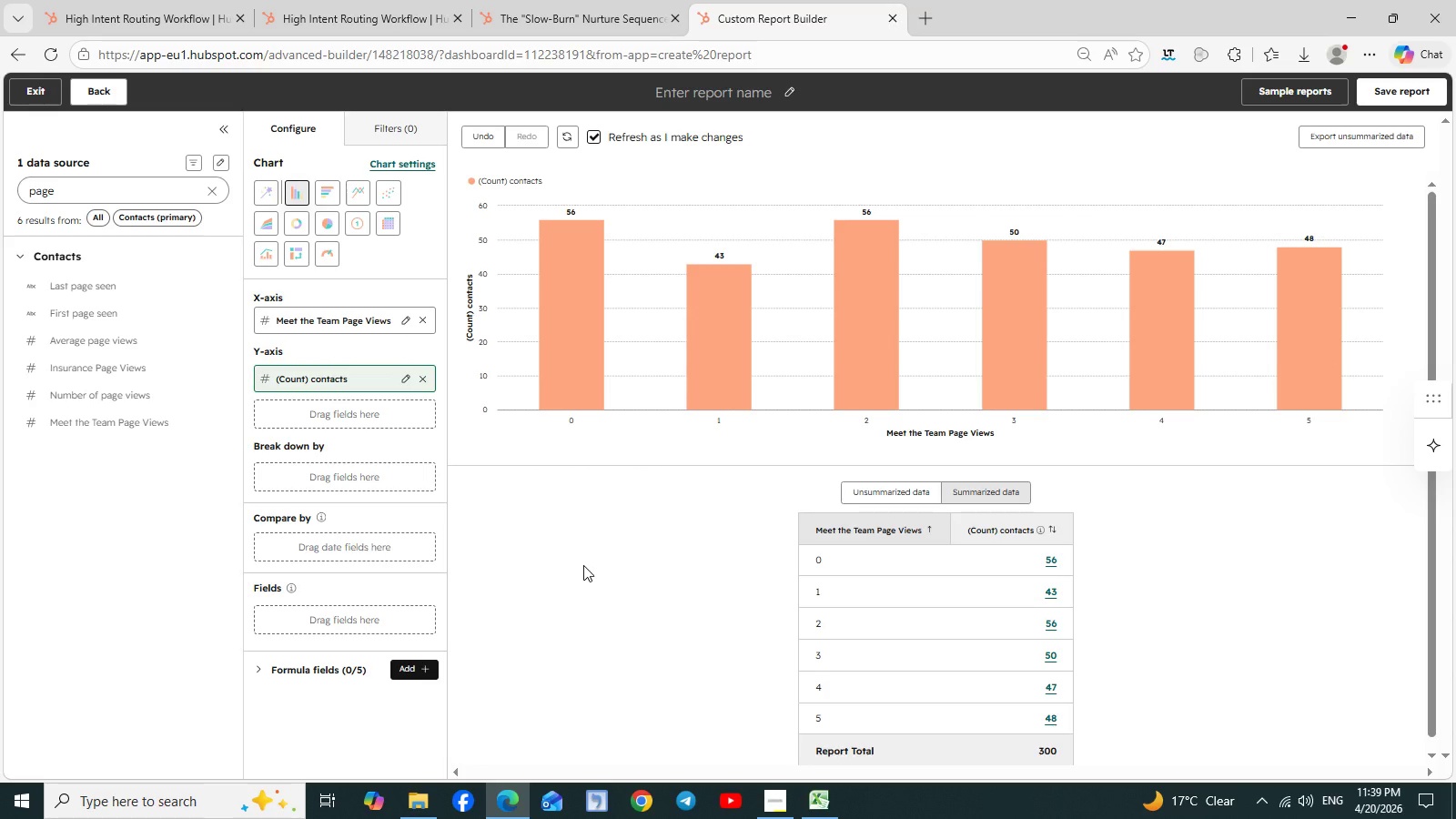 
scroll: coordinate [586, 477], scroll_direction: up, amount: 1.0
 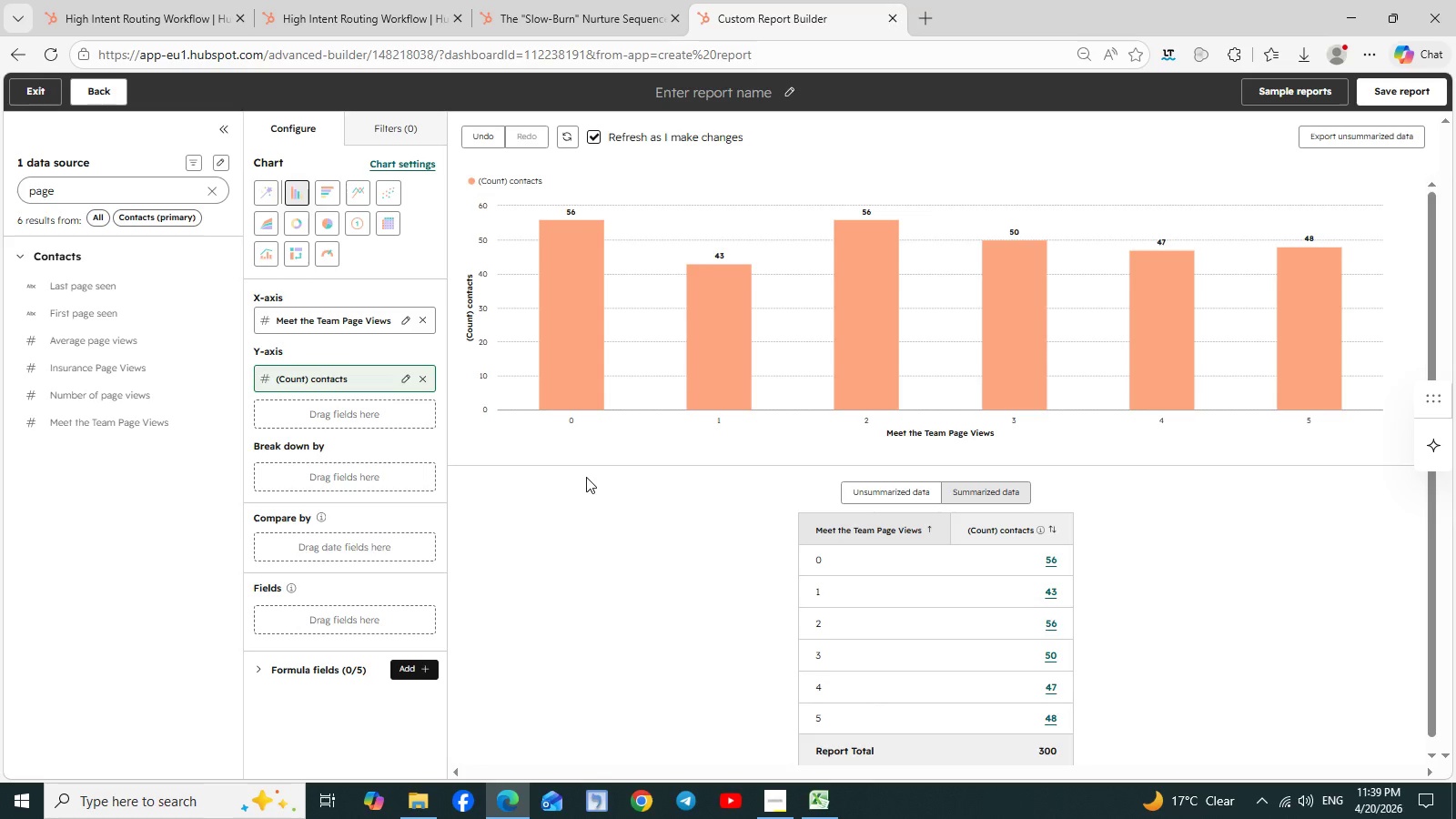 
wait(11.51)
 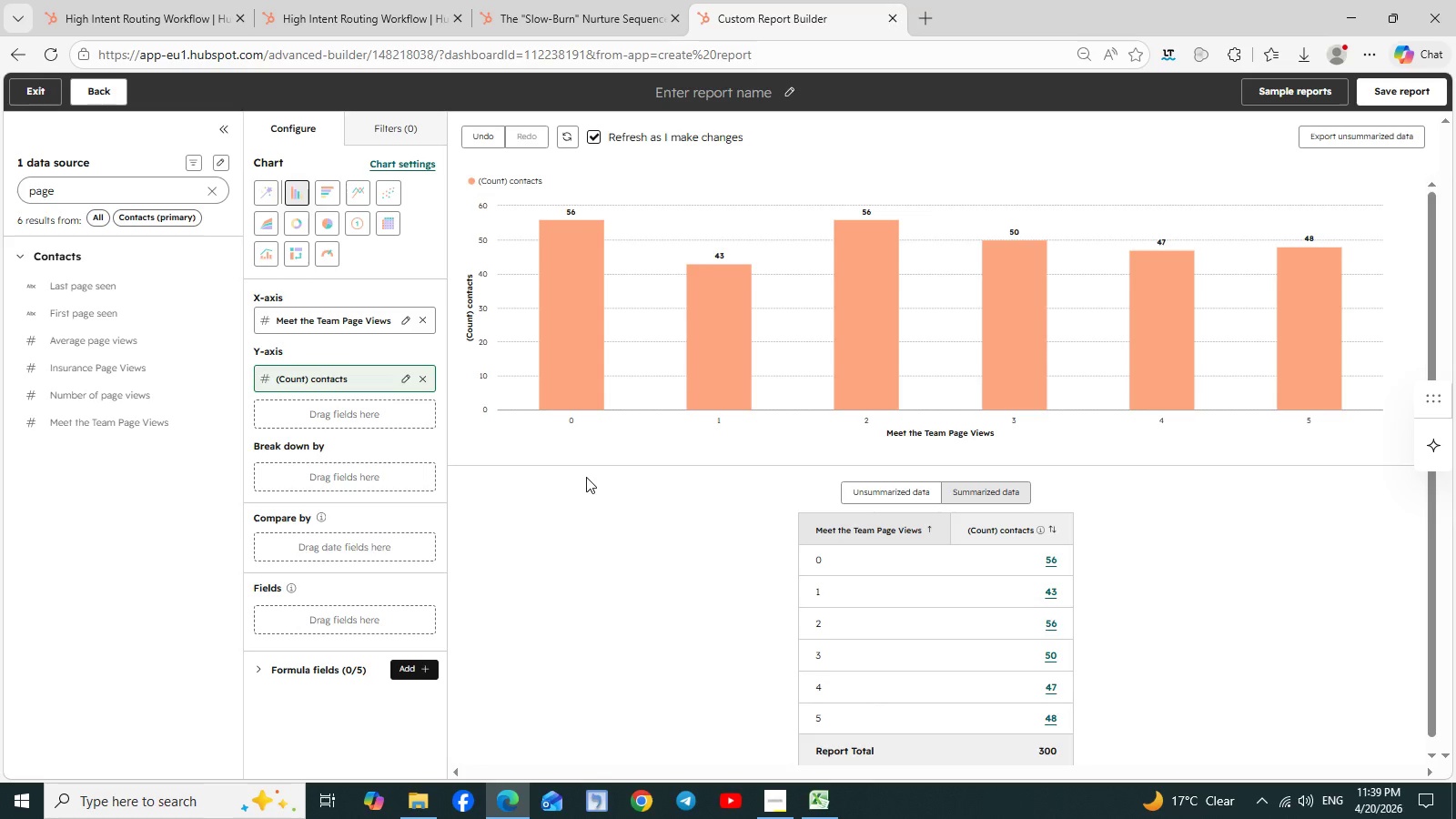 
left_click([336, 478])
 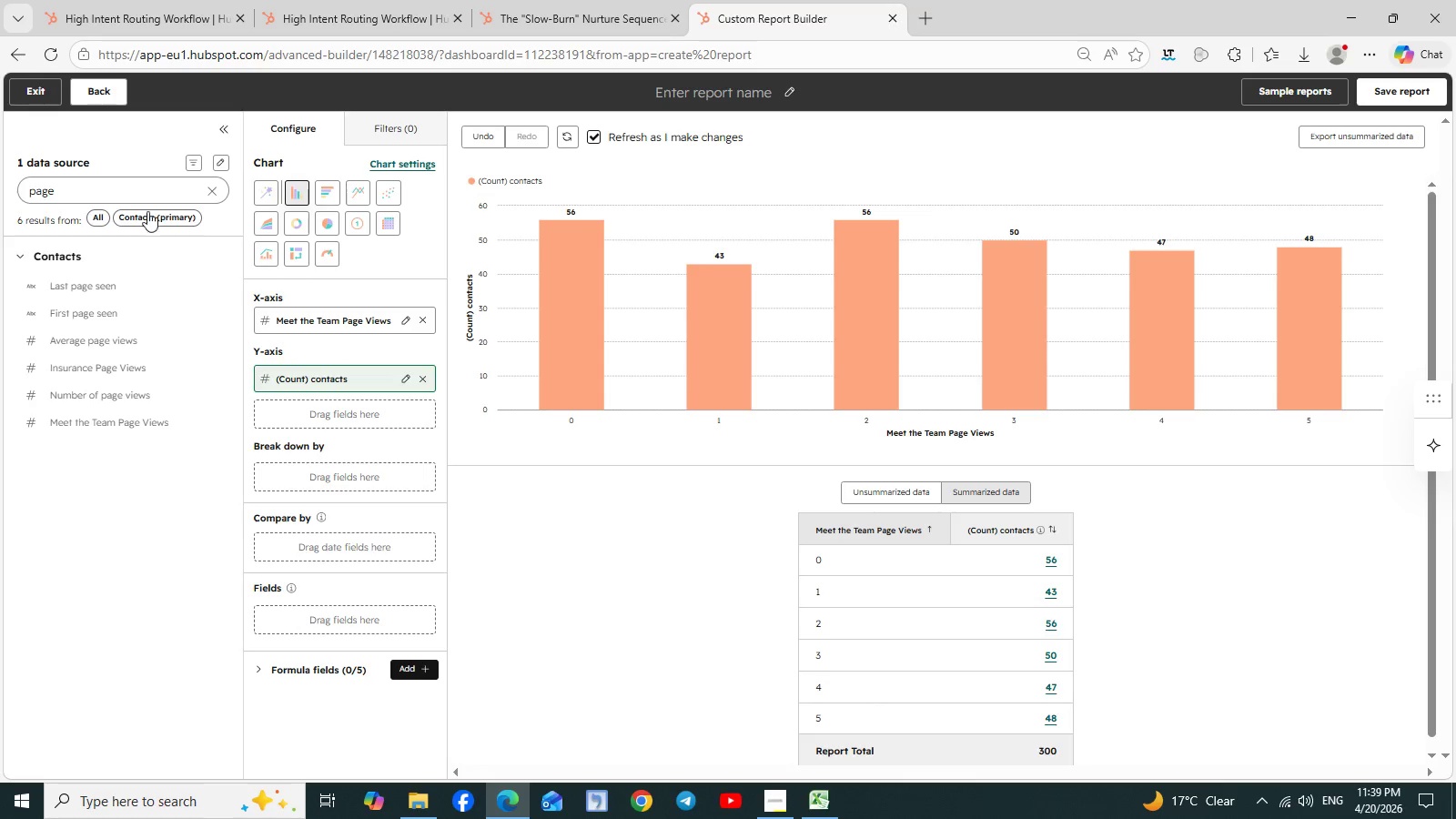 
left_click([216, 188])
 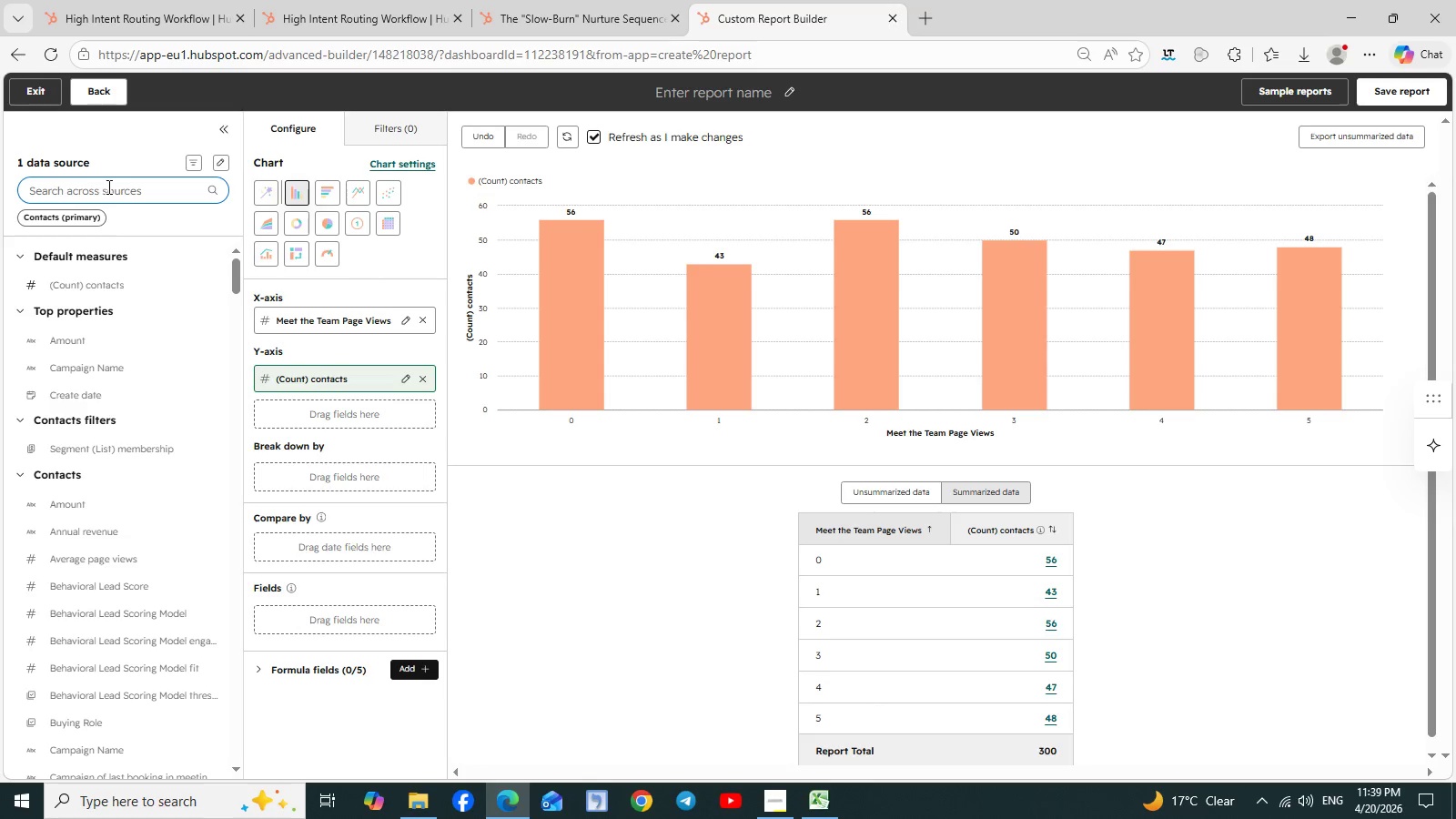 
left_click([107, 187])
 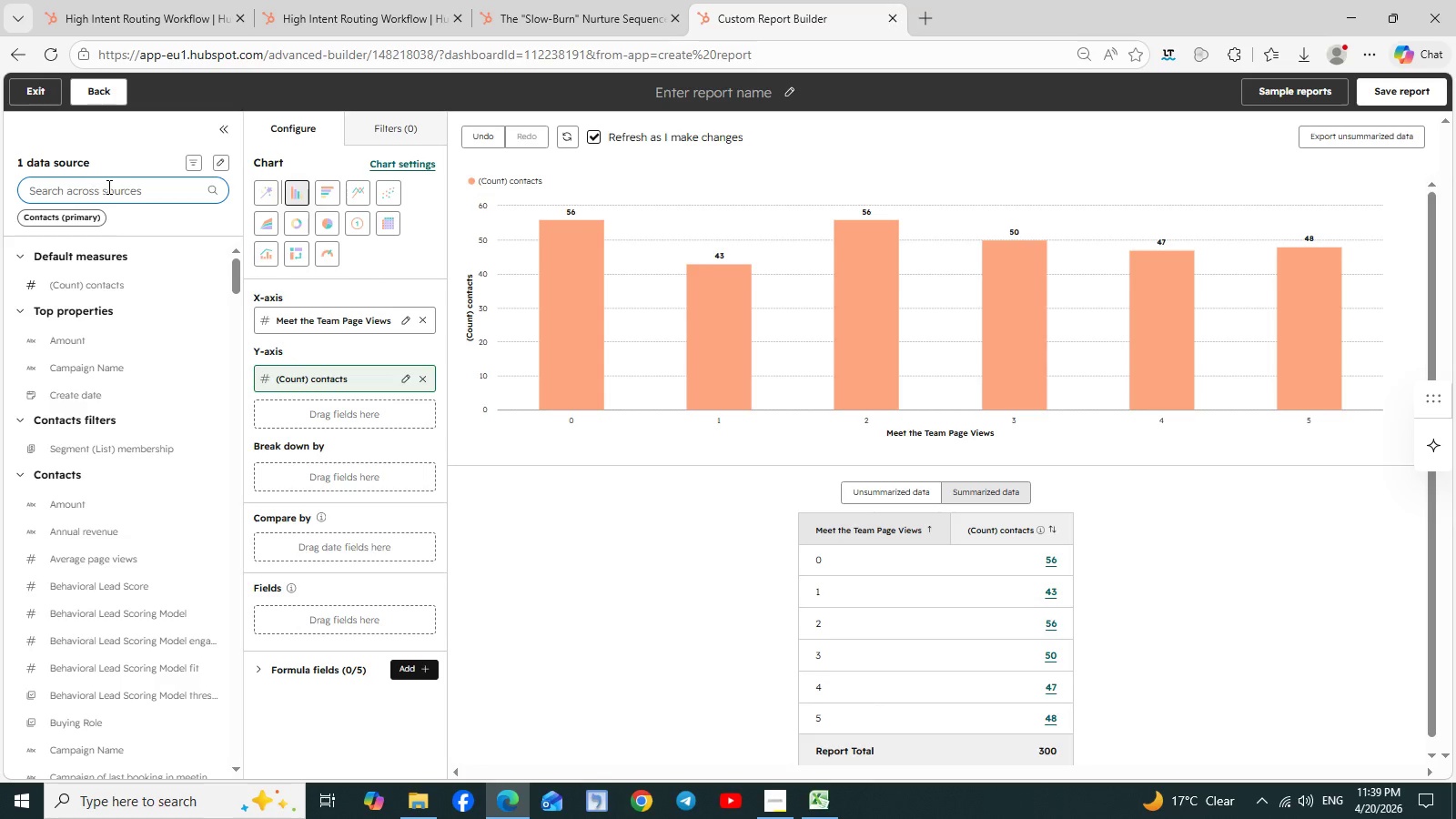 
type(cor=)
key(Backspace)
key(Backspace)
key(Backspace)
key(Backspace)
type(score)
 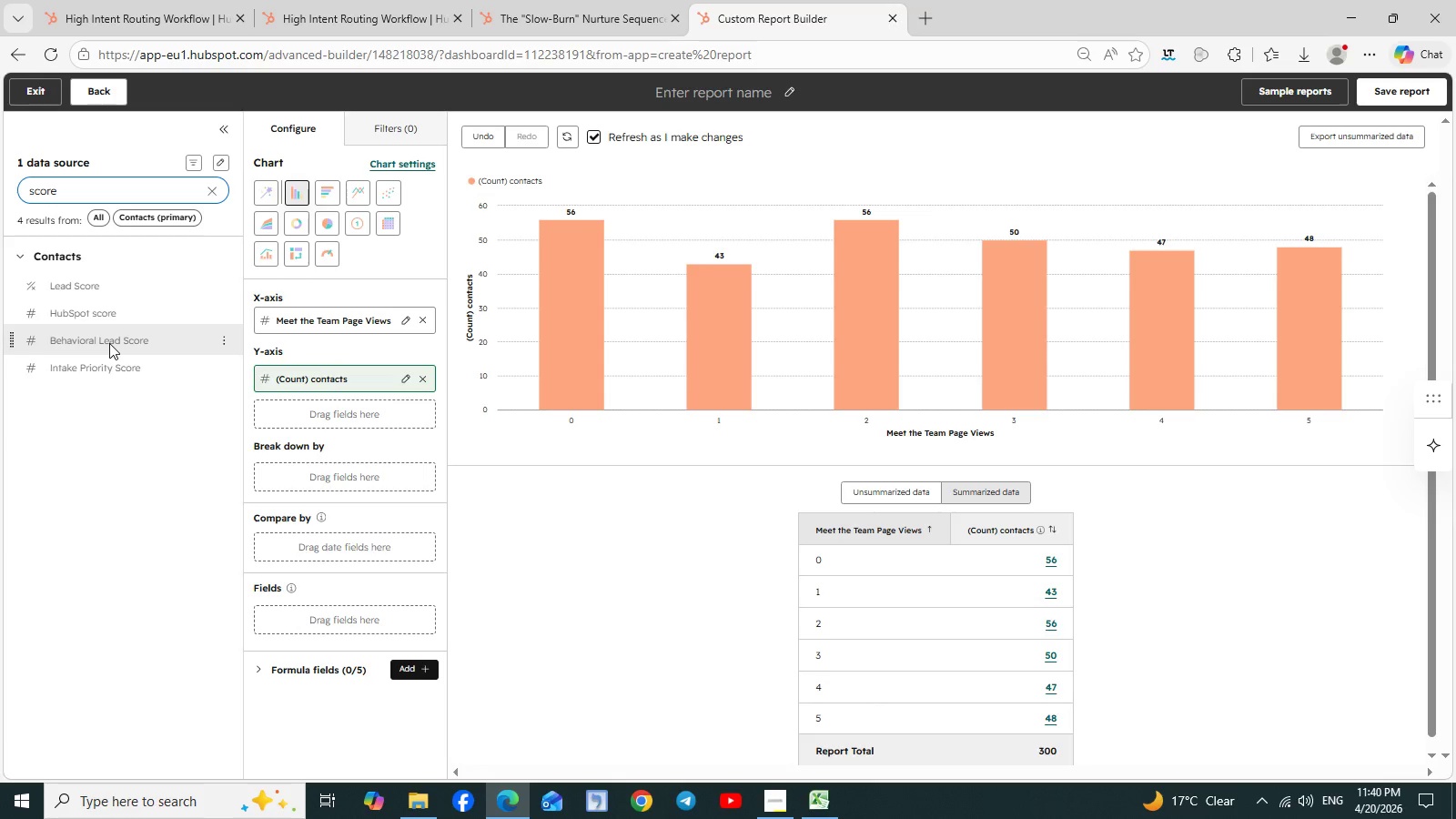 
wait(7.88)
 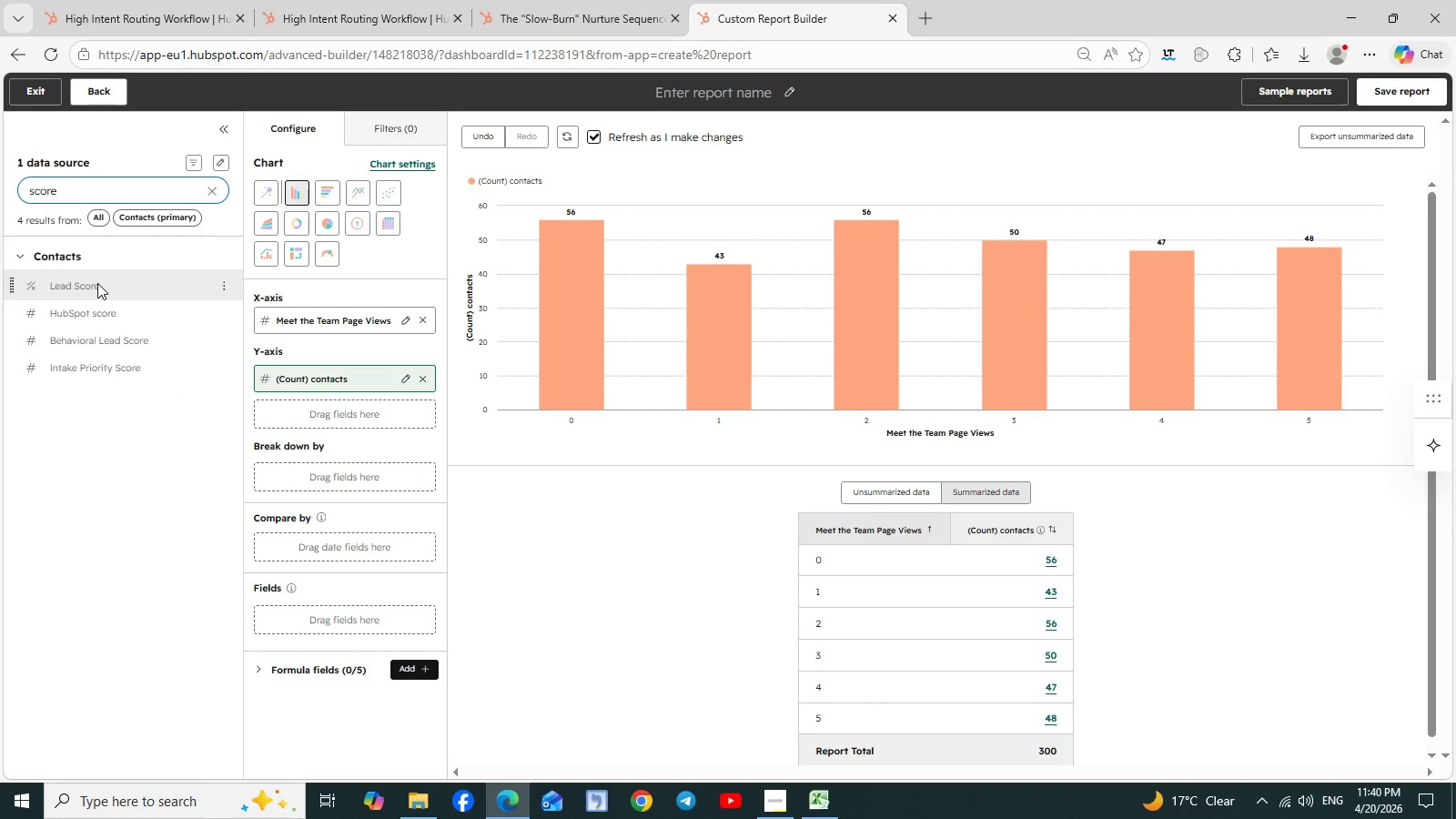 
left_click_drag(start_coordinate=[109, 343], to_coordinate=[260, 308])
 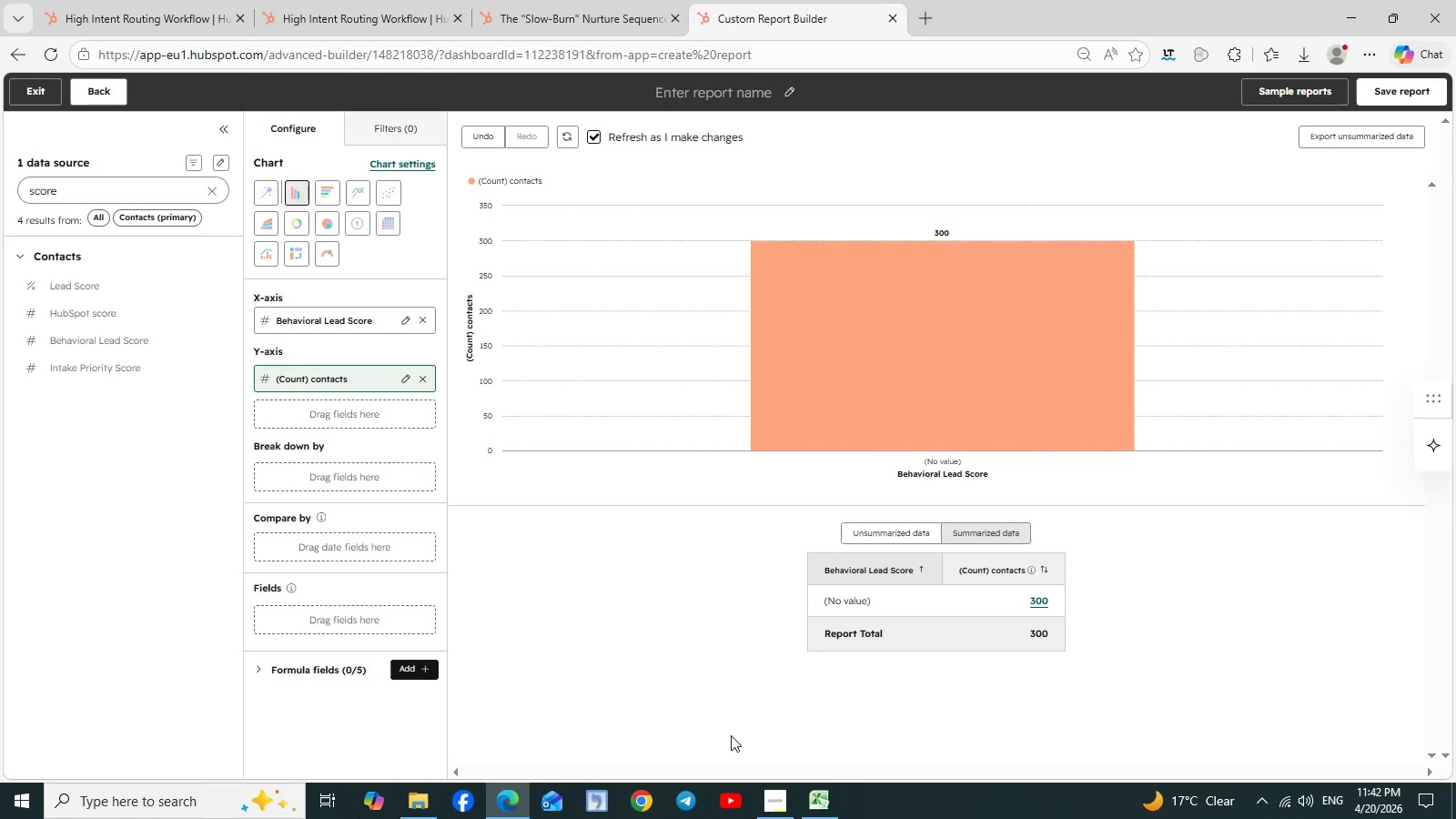 
wait(127.98)
 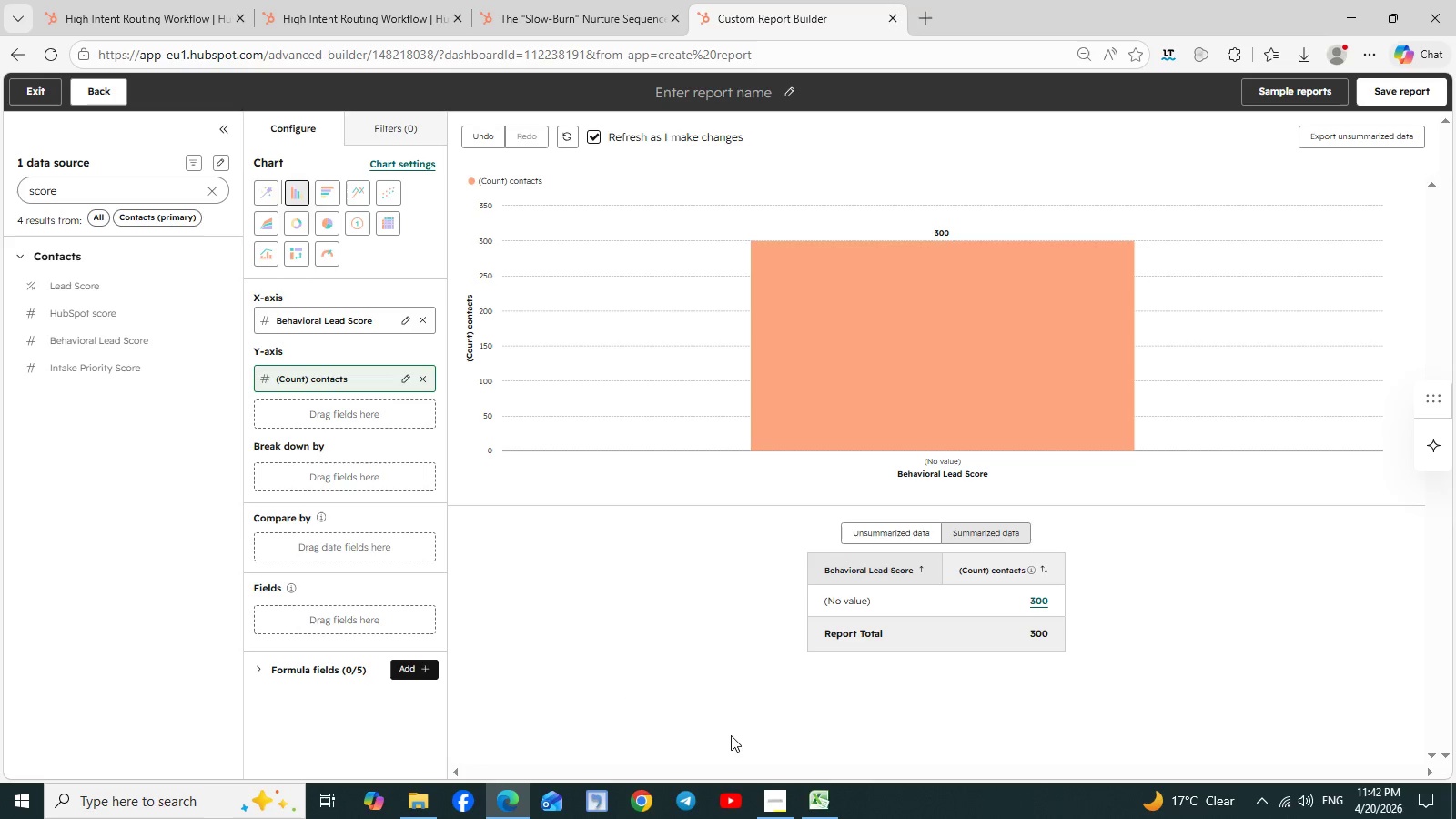 
left_click([777, 803])